 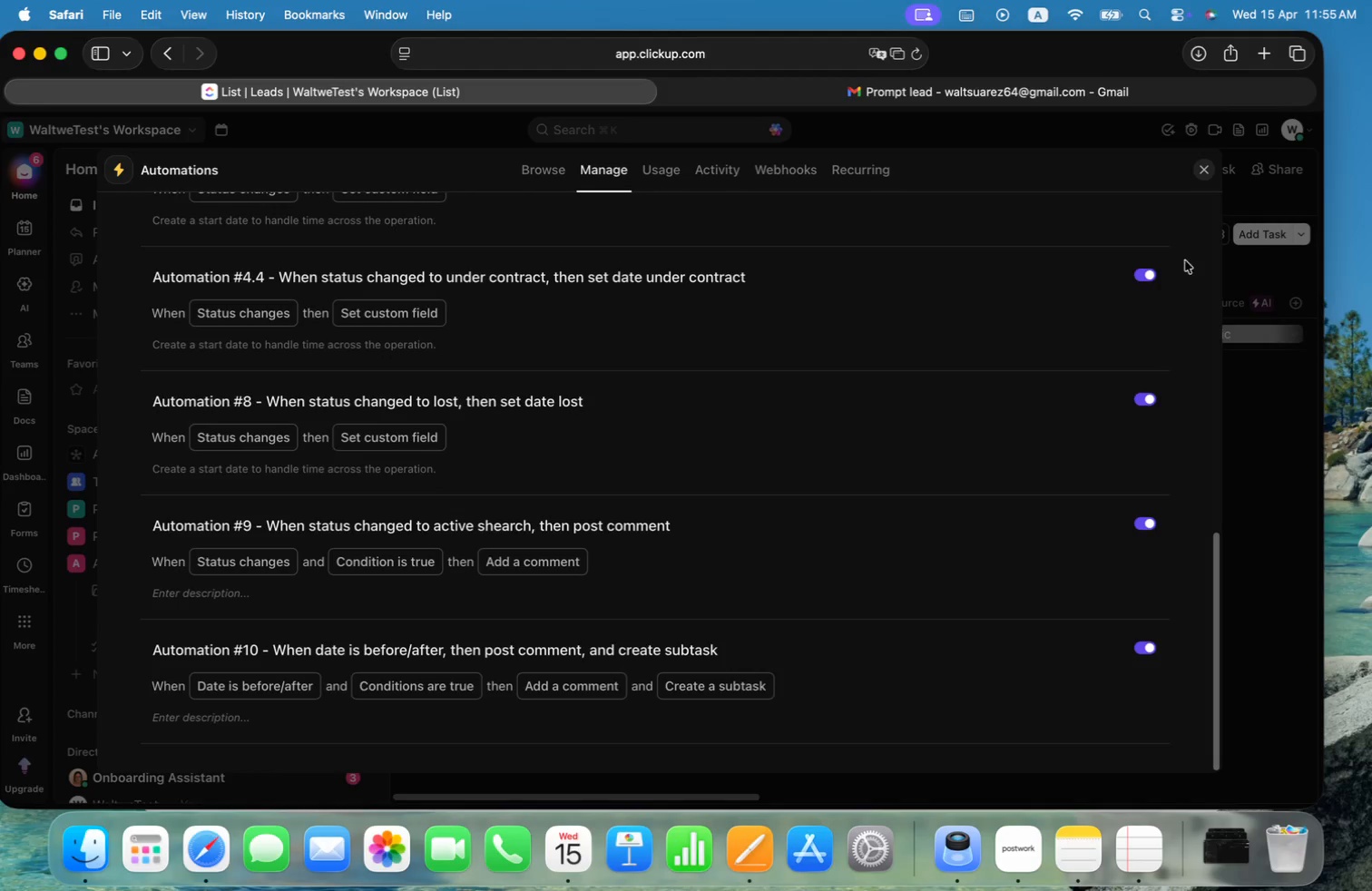 
scroll: coordinate [1110, 310], scroll_direction: up, amount: 24.0
 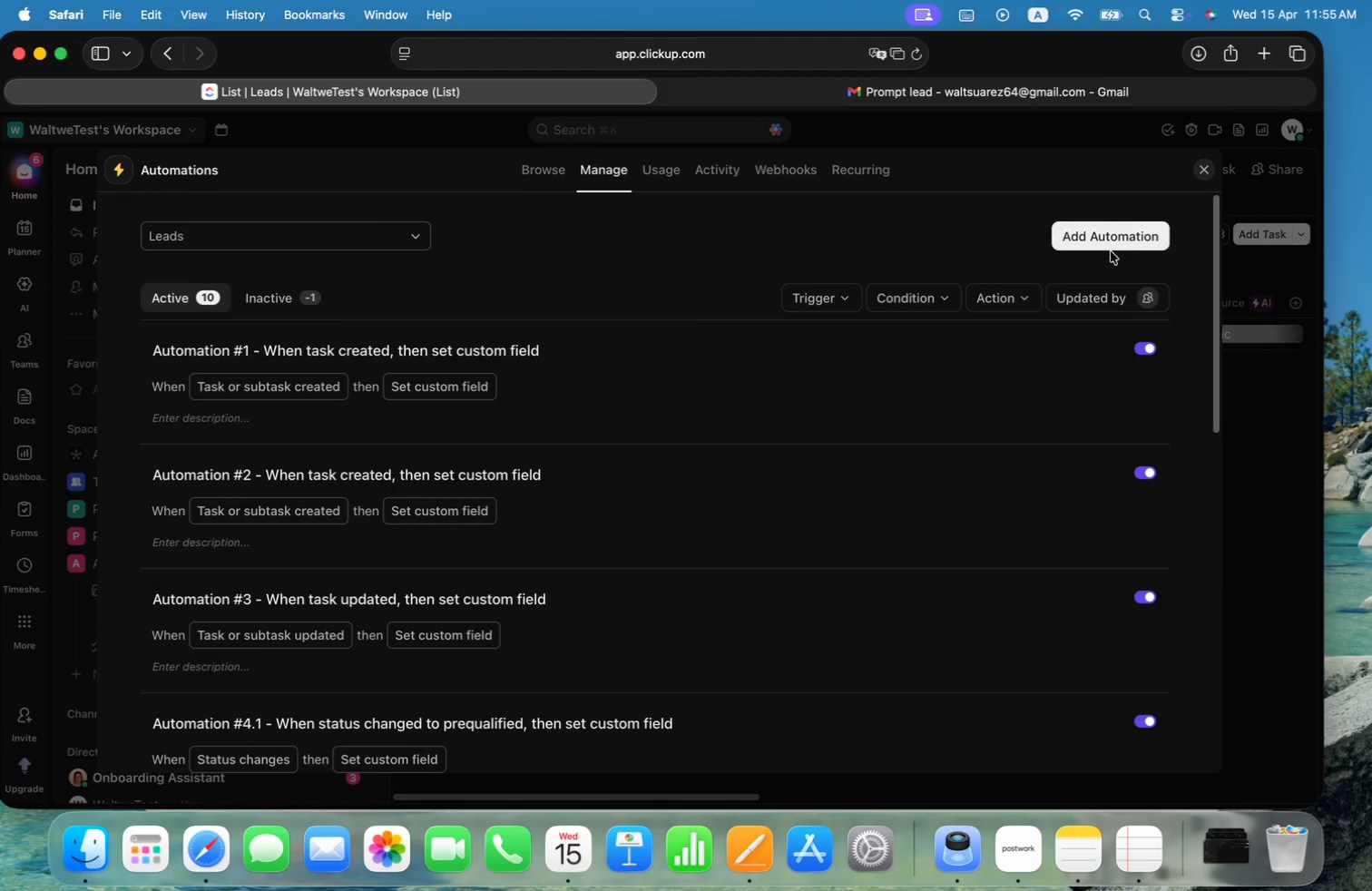 
left_click([1110, 247])
 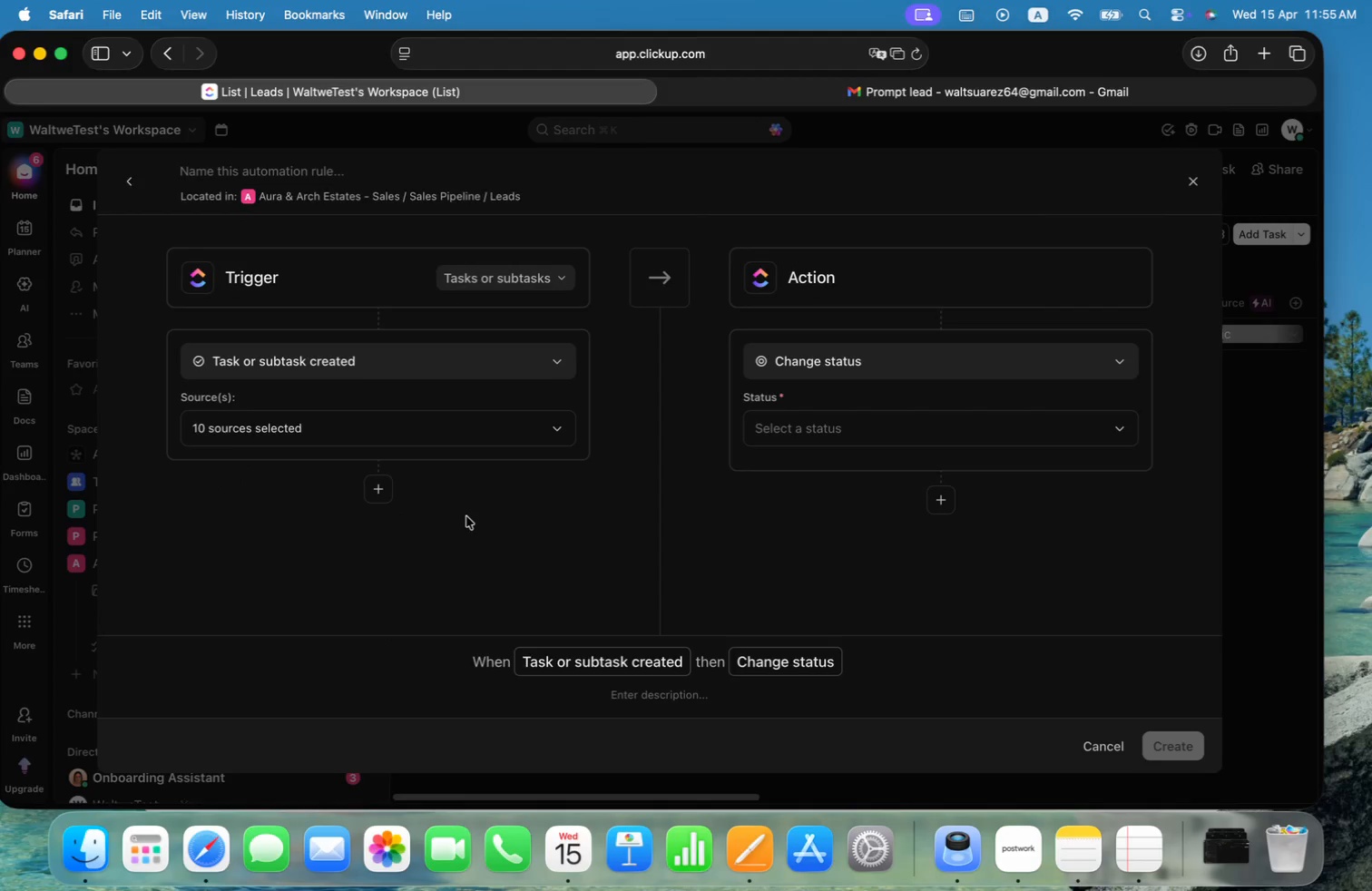 
key(Meta+CommandLeft)
 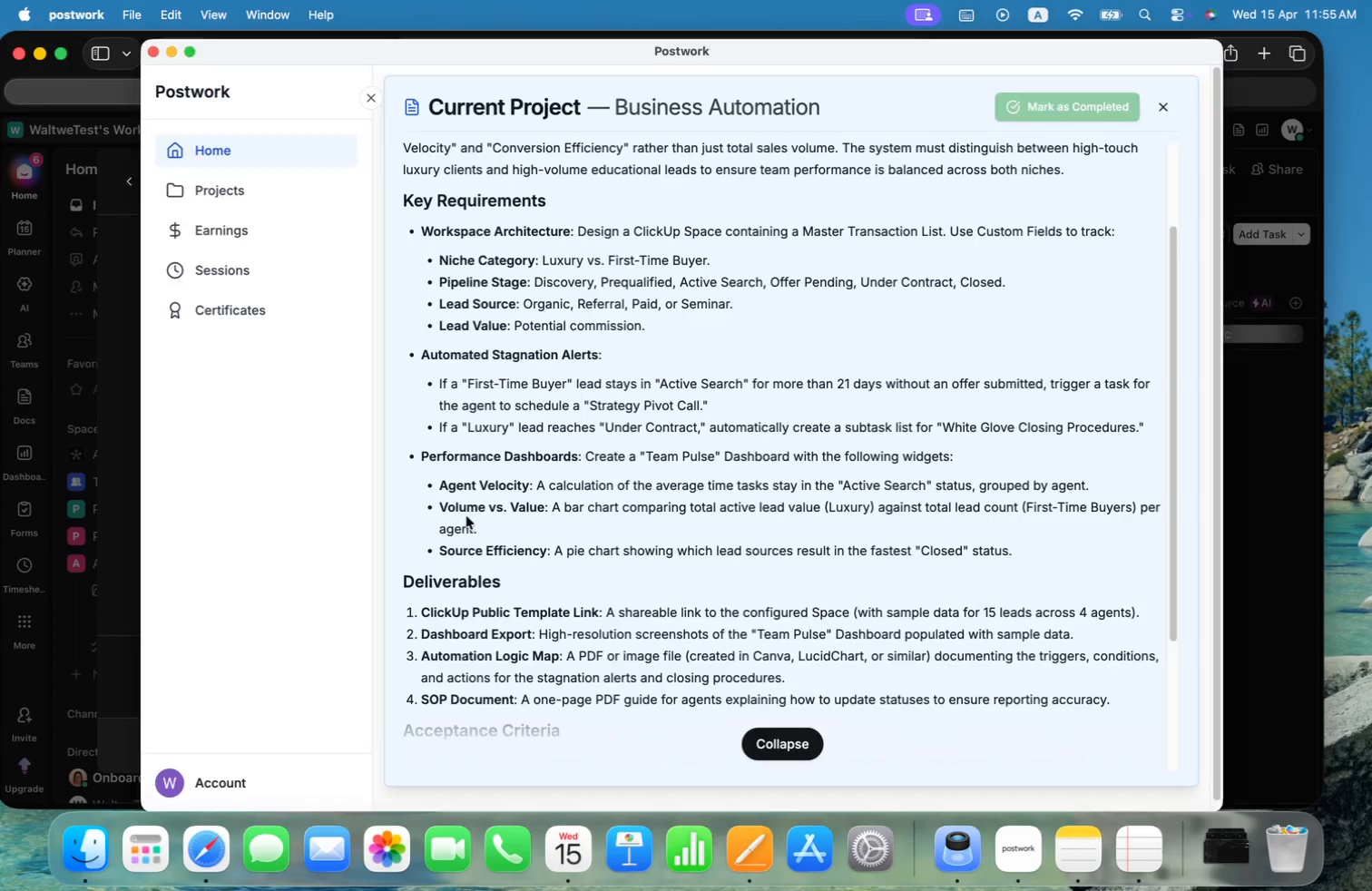 
key(Meta+Tab)